 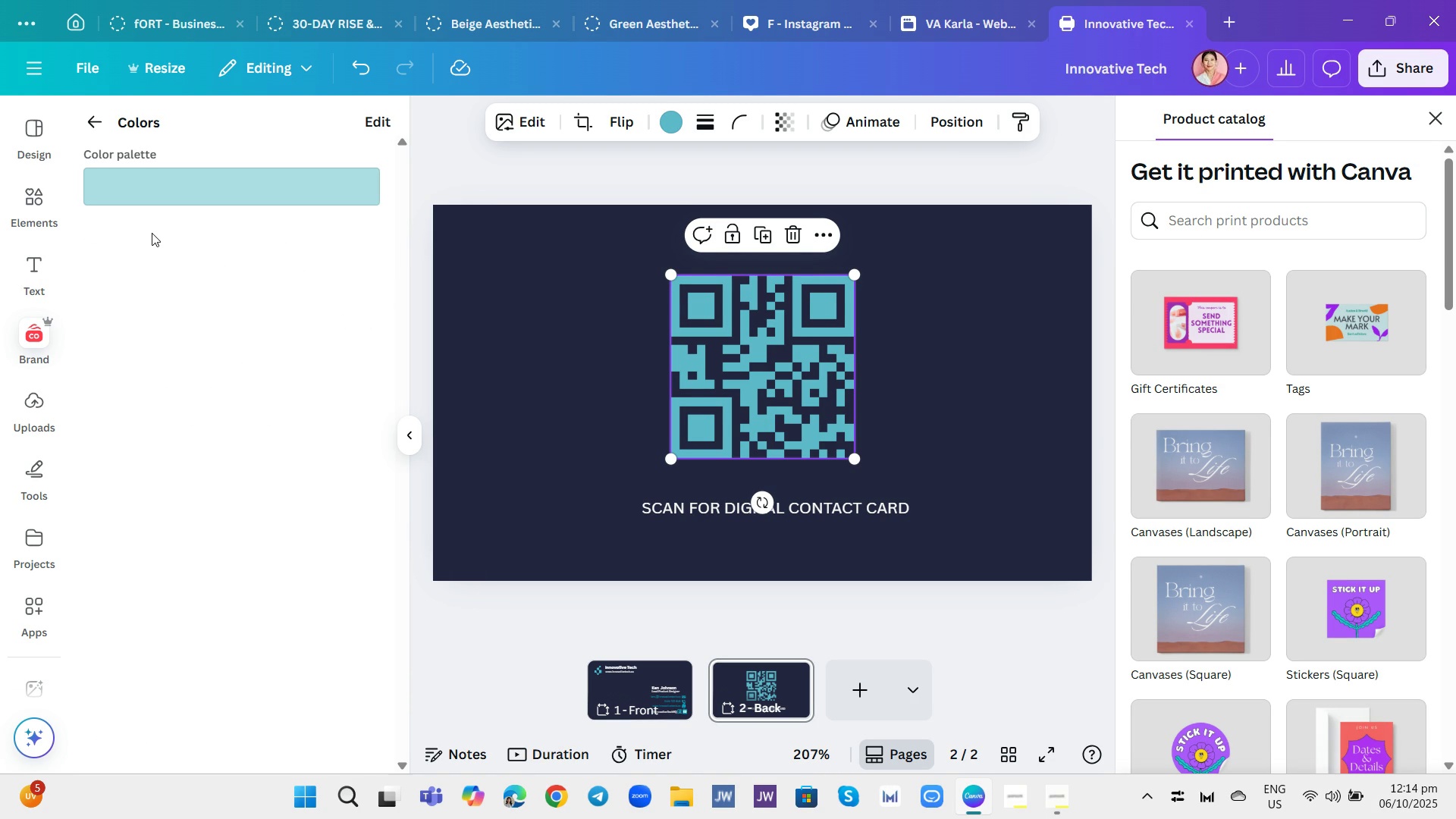 
left_click([777, 410])
 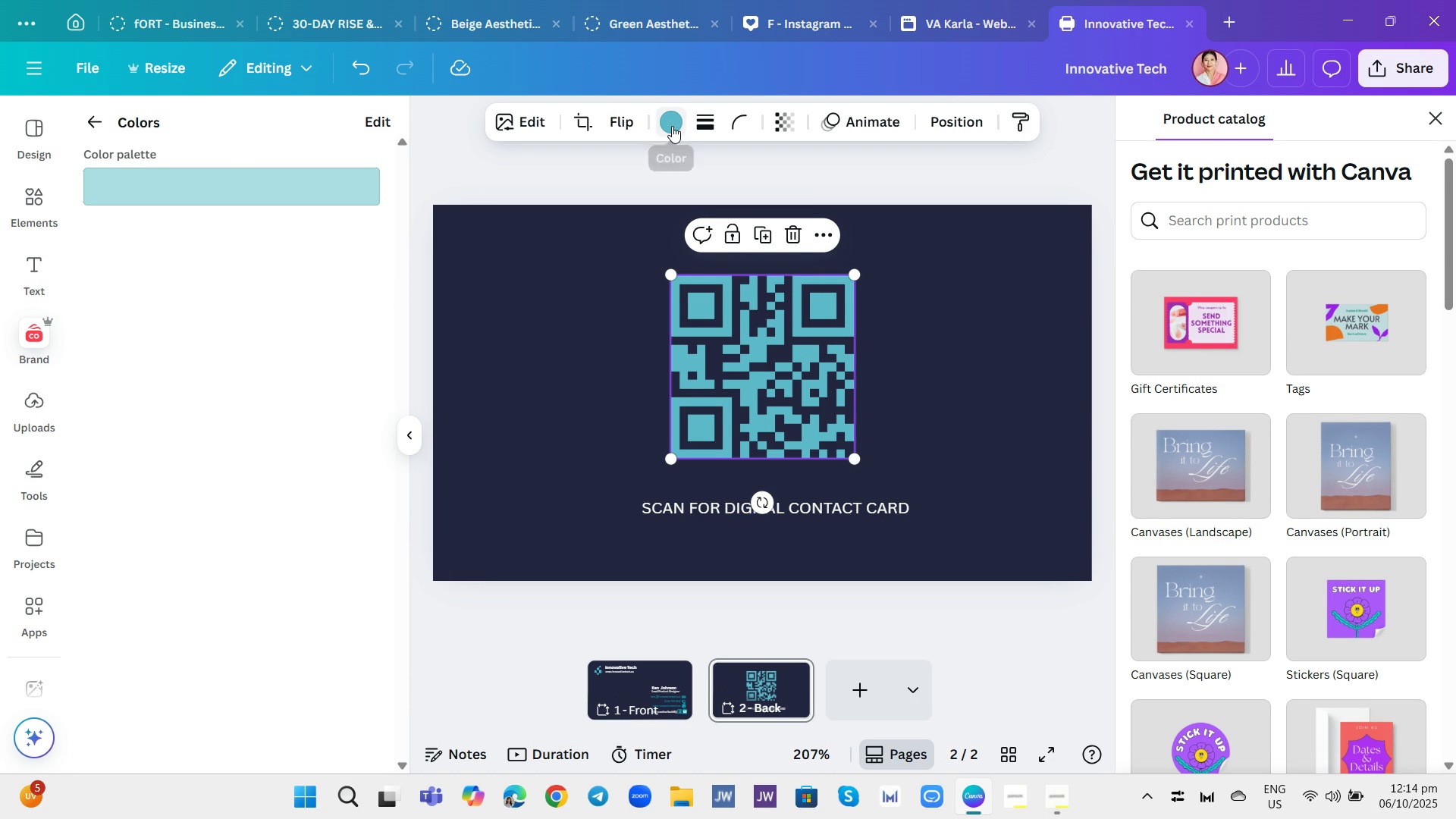 
left_click([672, 126])
 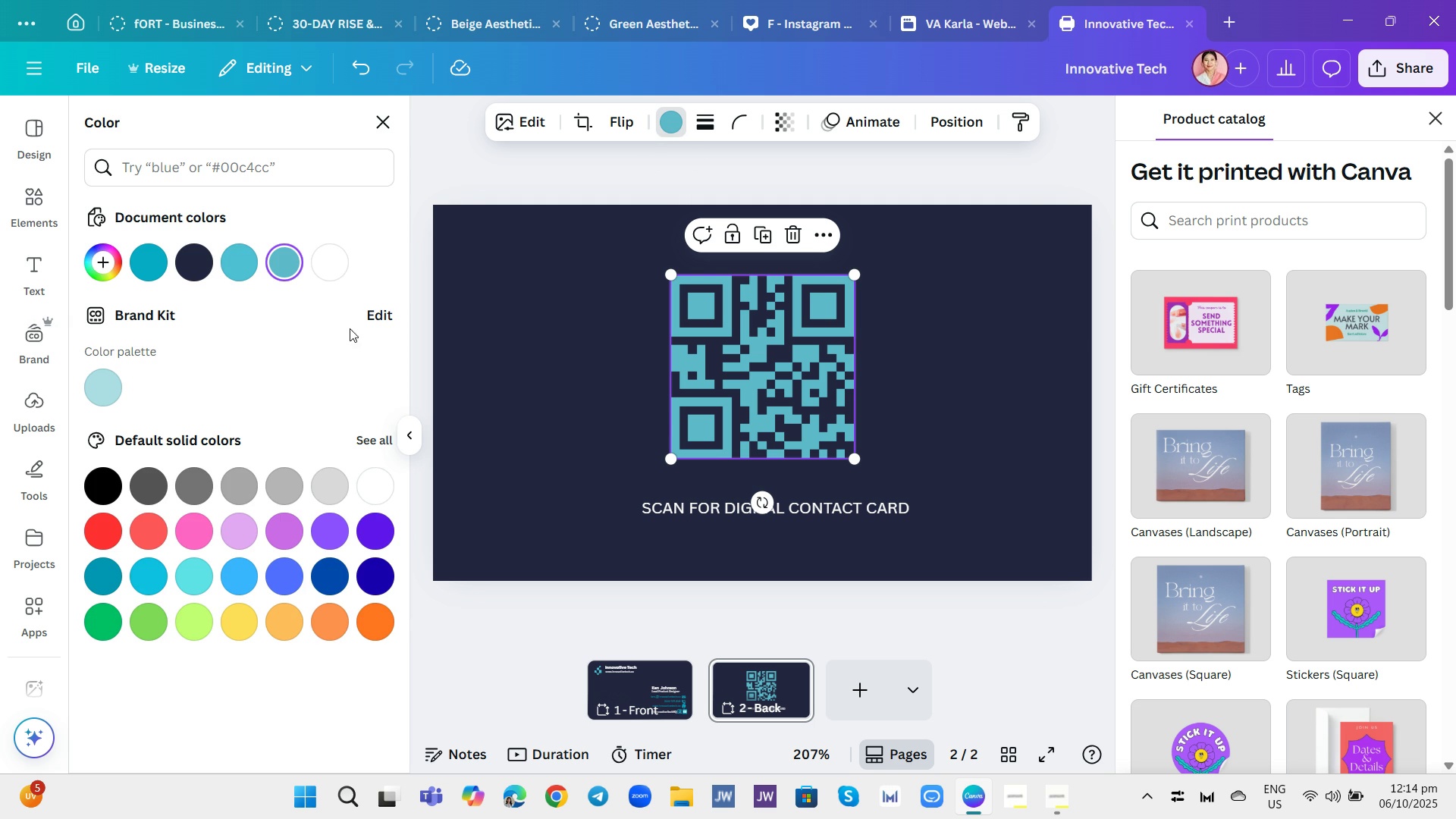 
left_click([386, 311])
 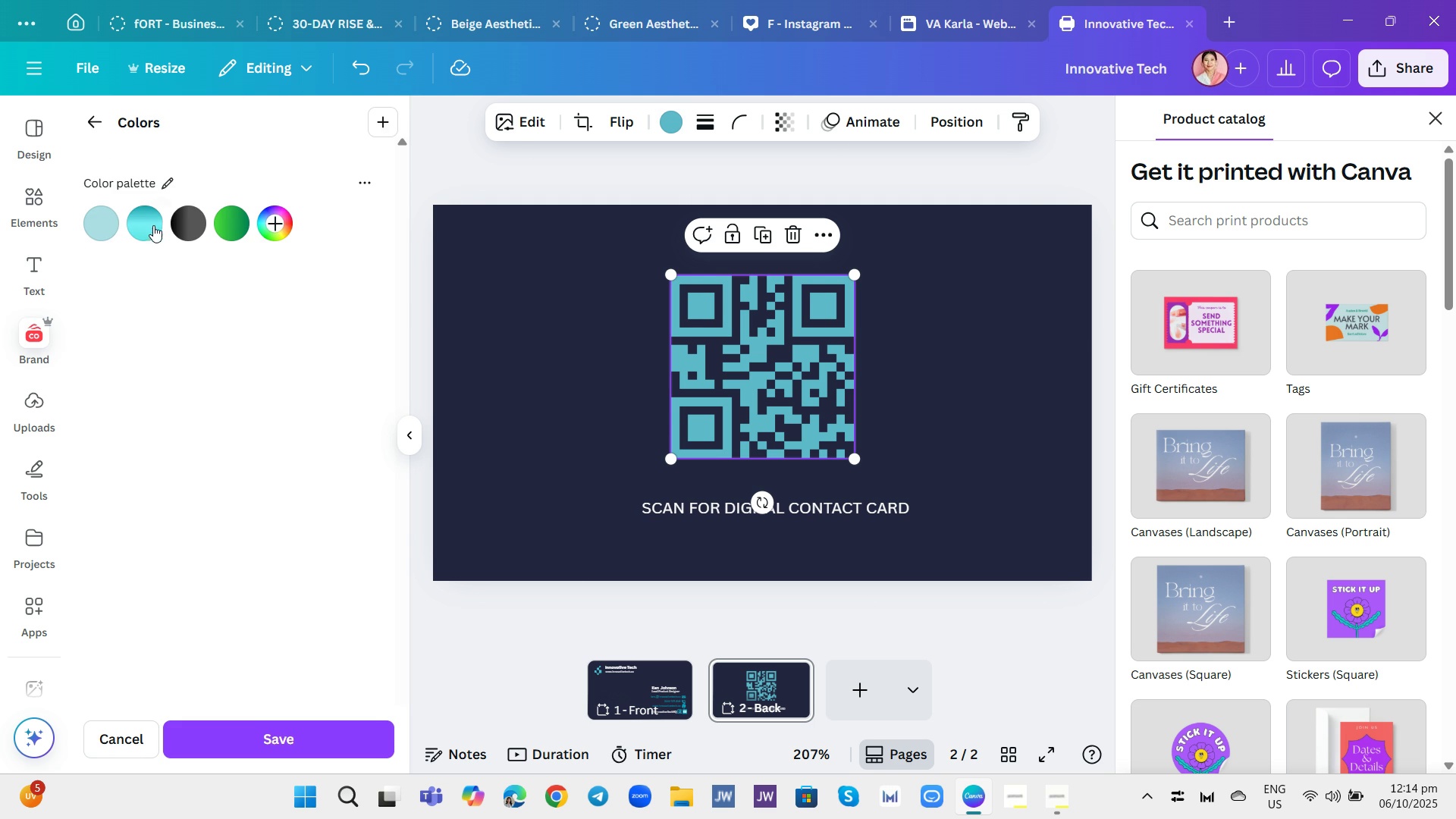 
left_click([149, 223])
 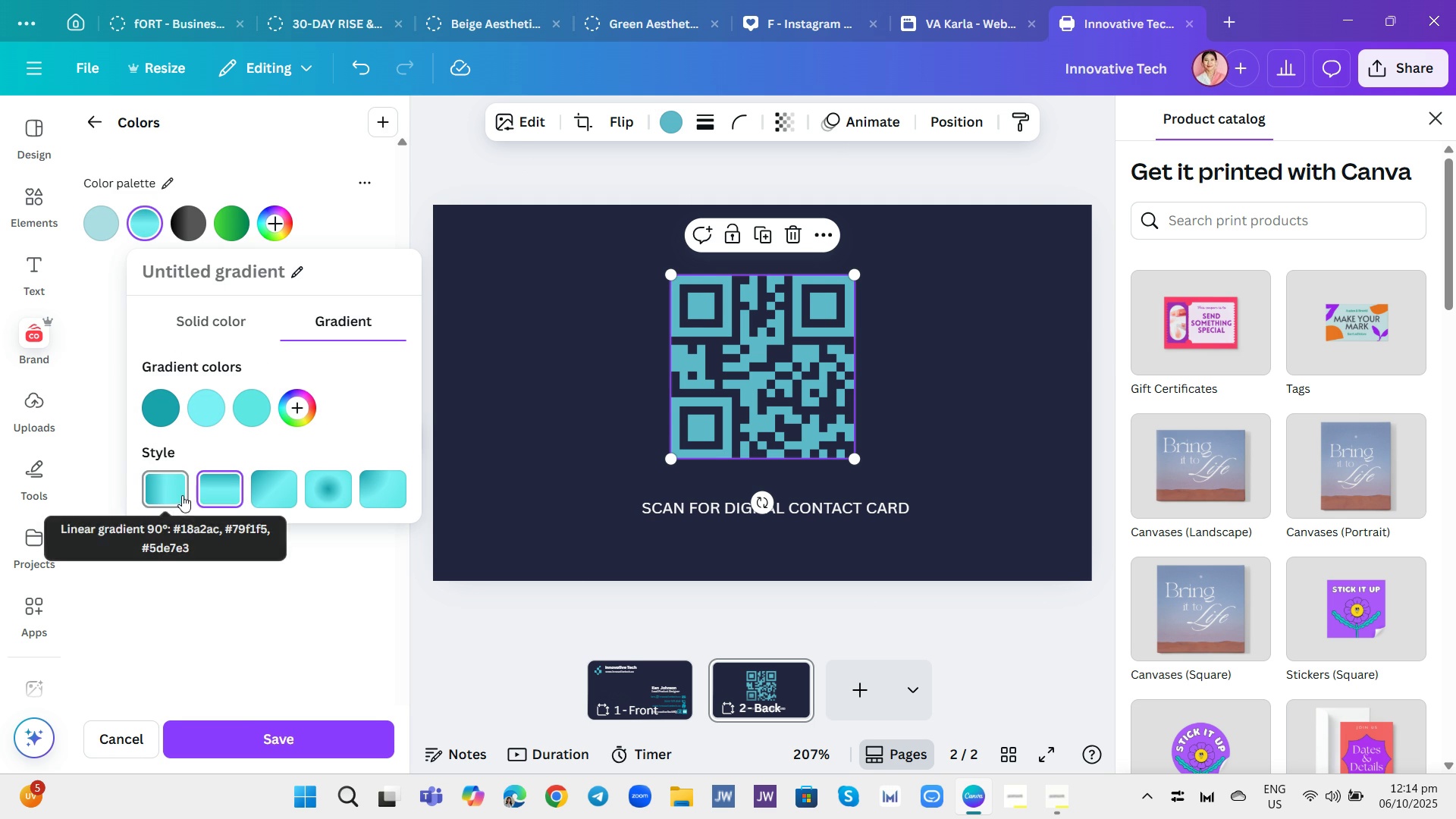 
left_click([226, 496])
 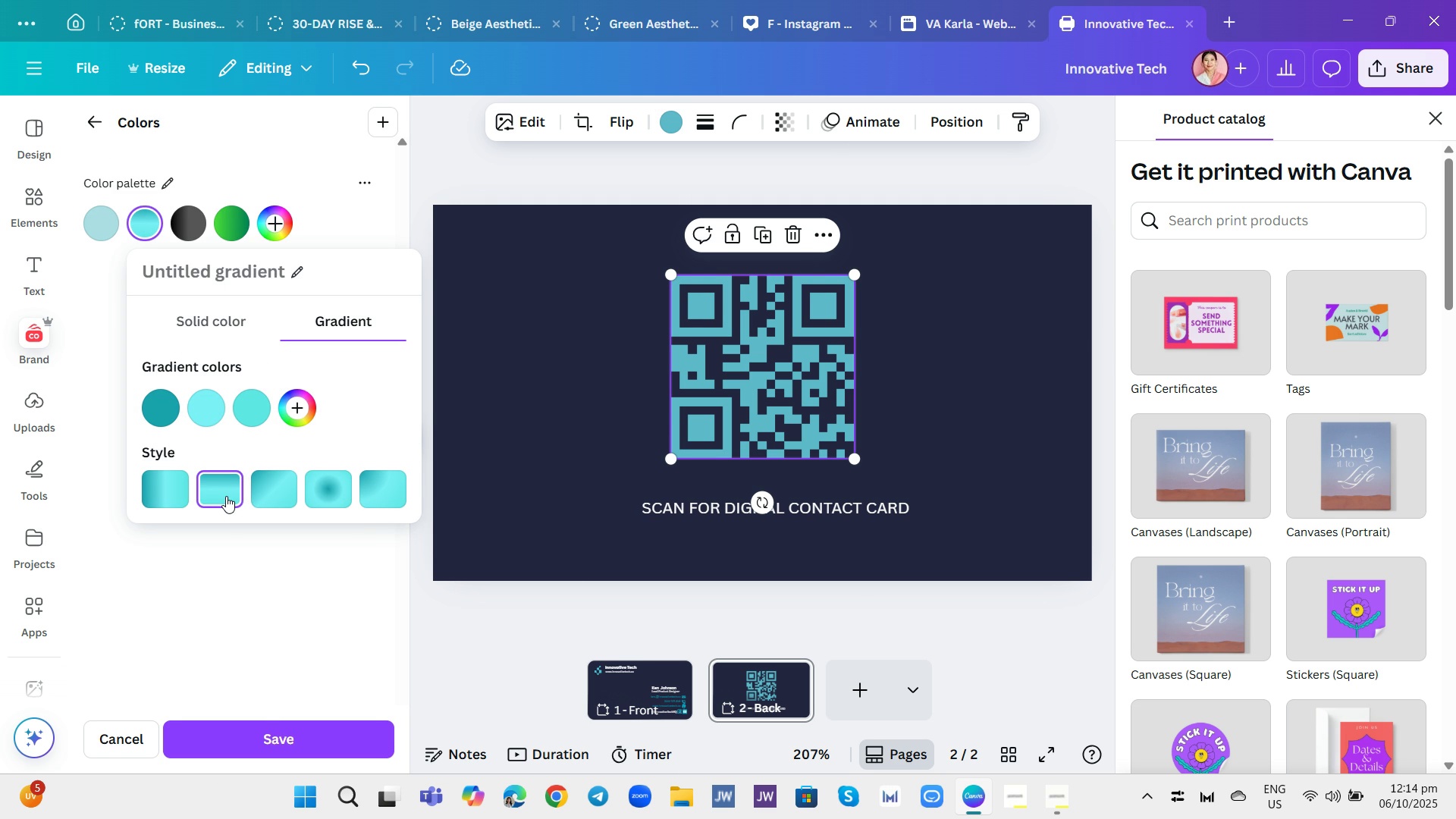 
left_click([226, 496])
 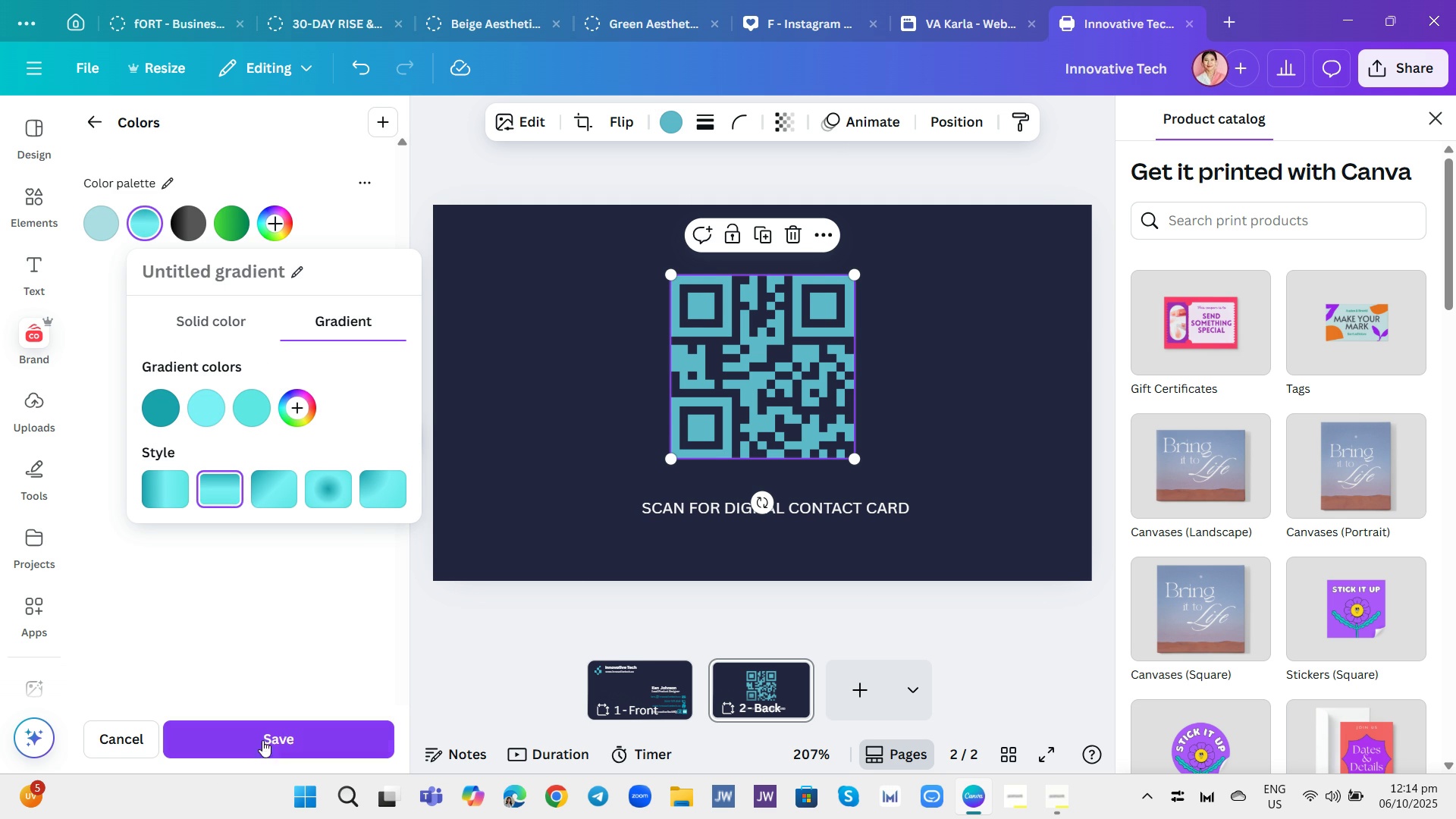 
left_click([275, 736])
 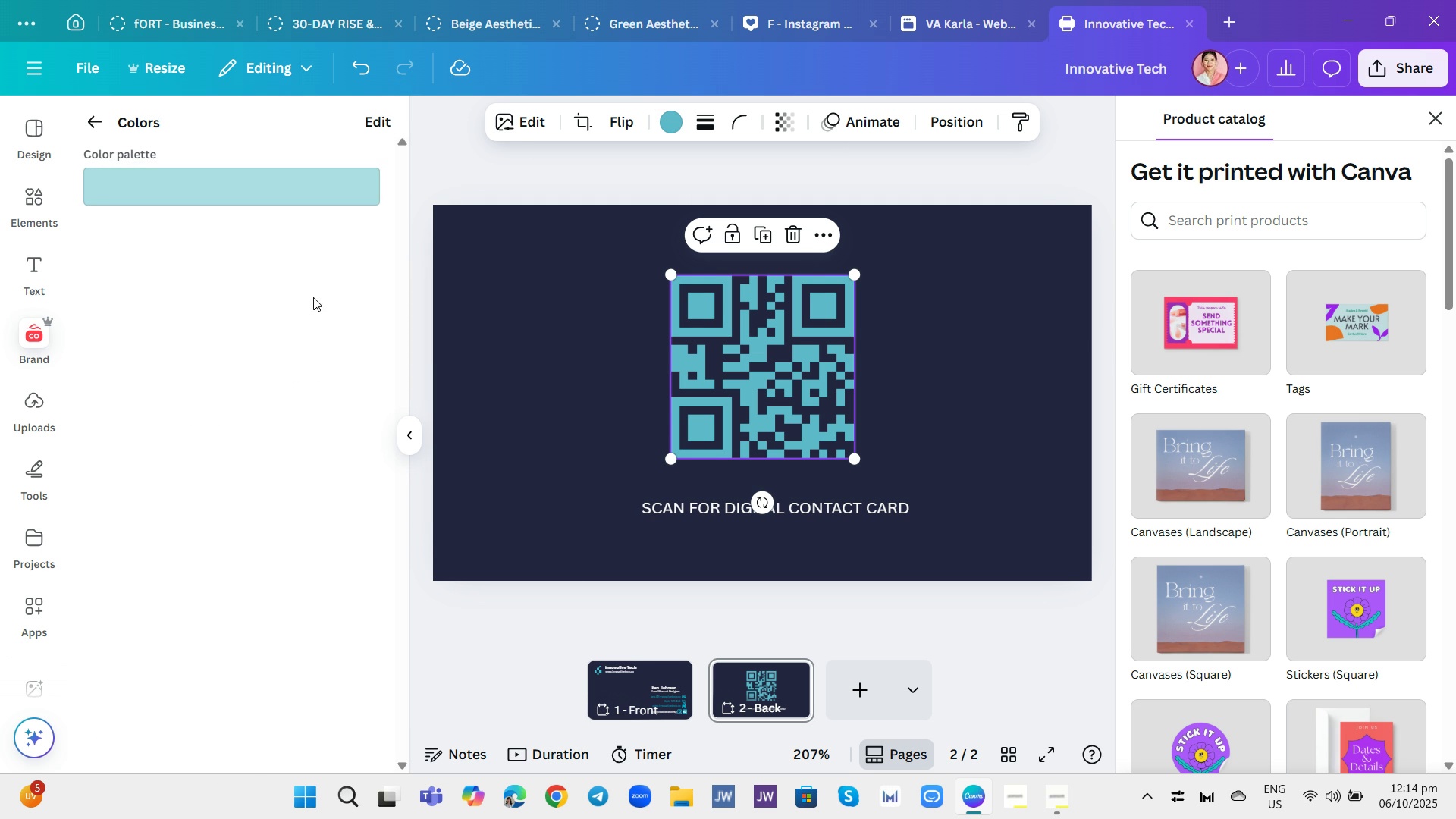 
wait(5.22)
 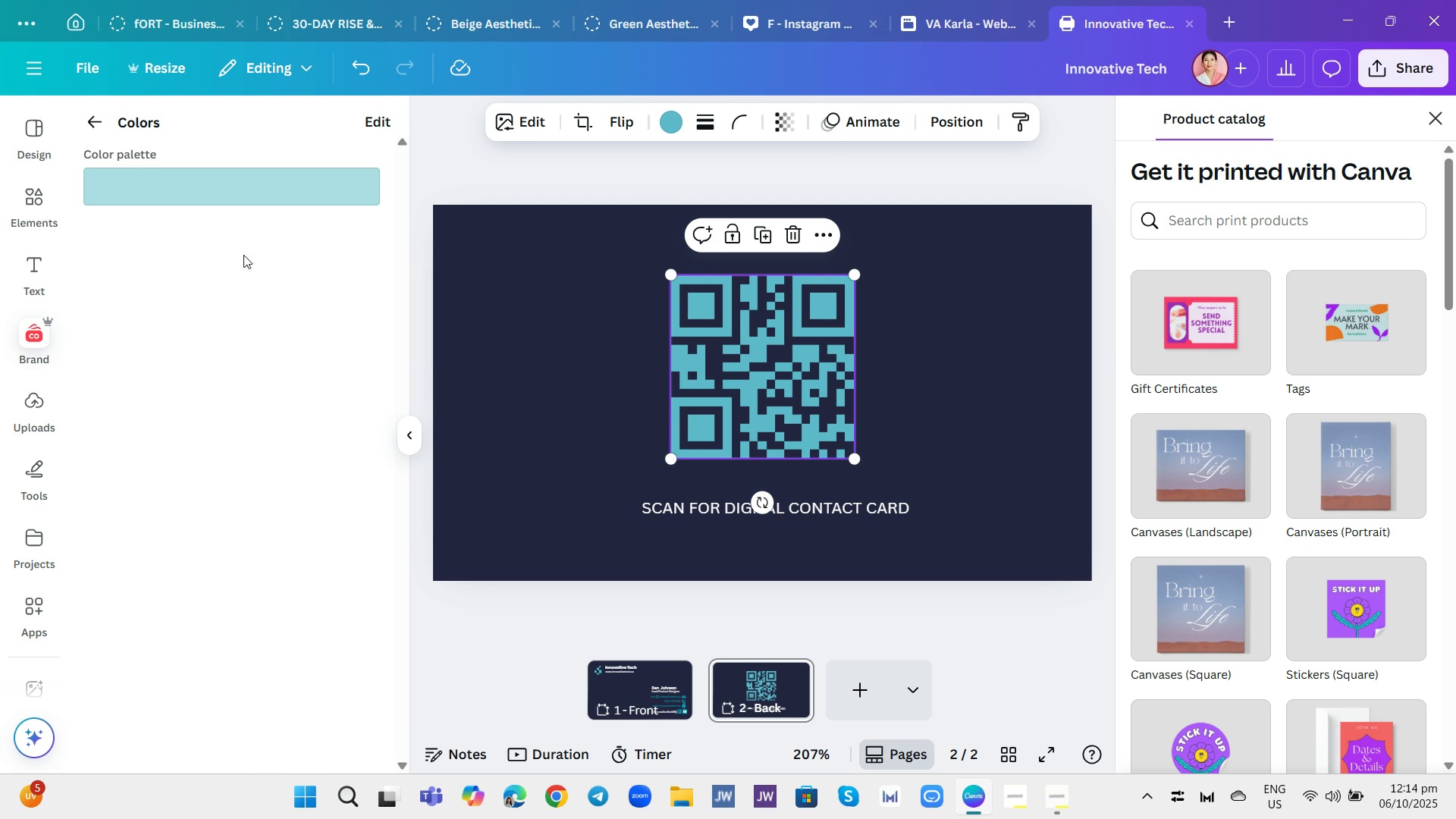 
left_click([283, 189])